 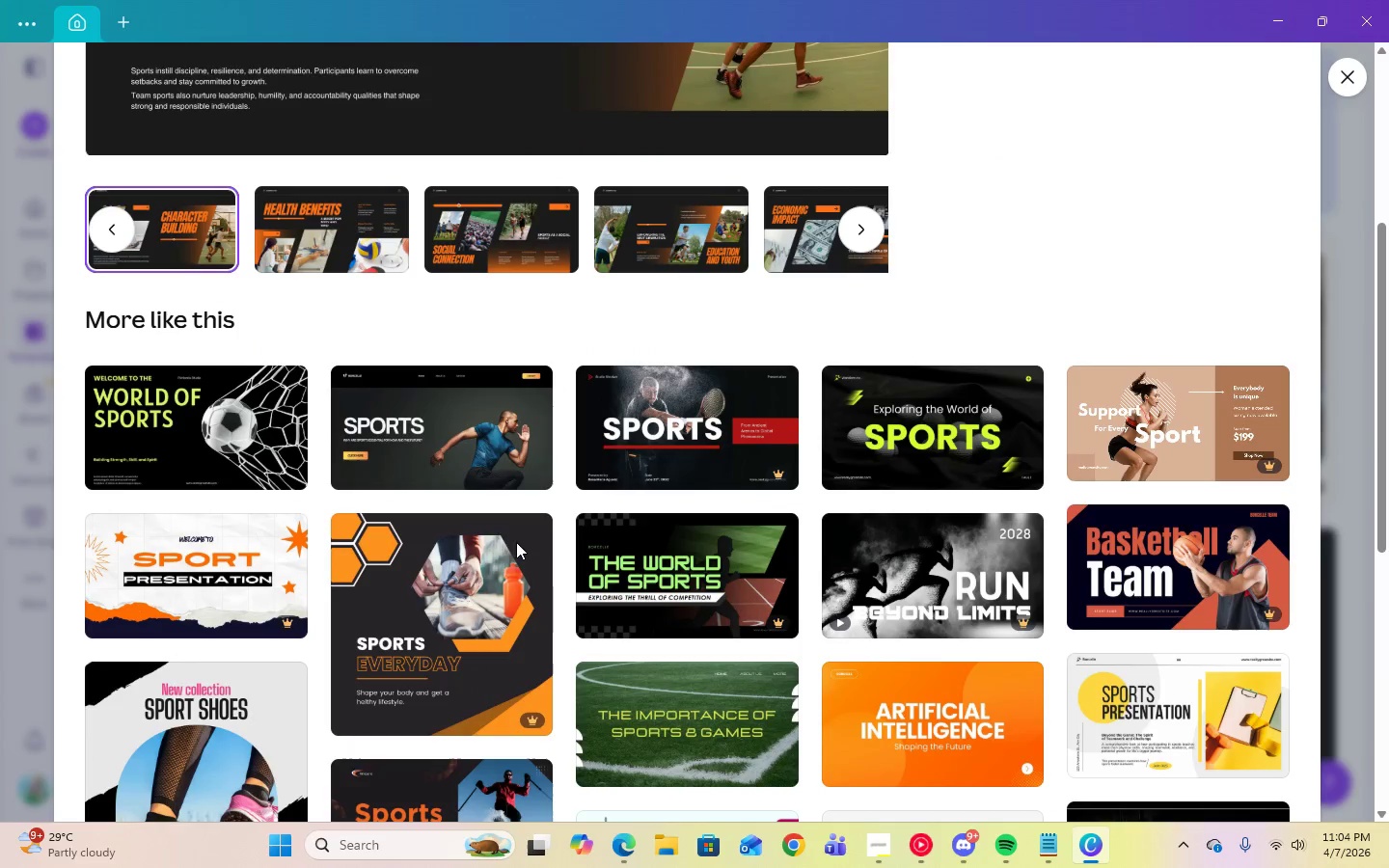 
mouse_move([1075, 576])
 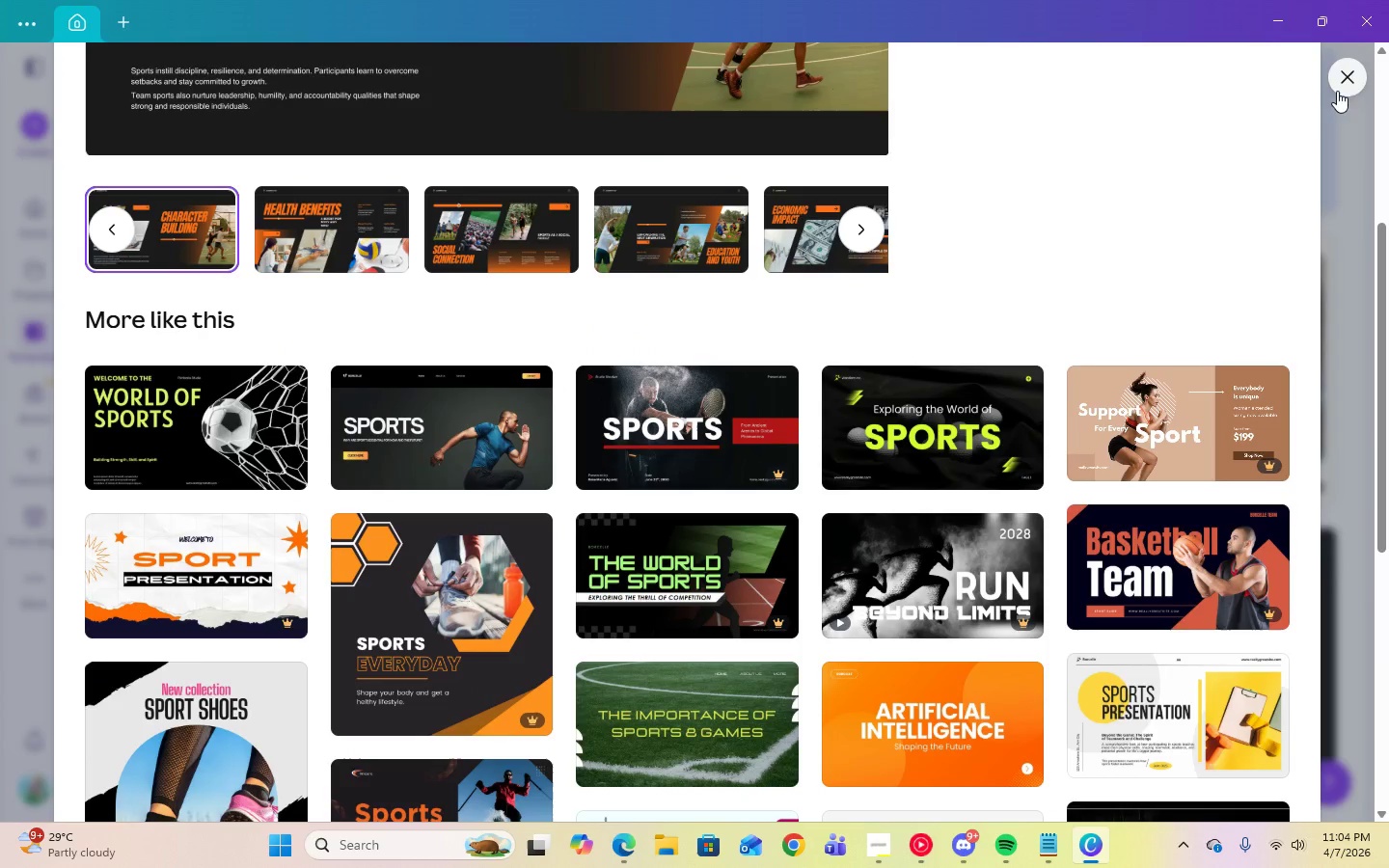 
left_click([177, 388])
 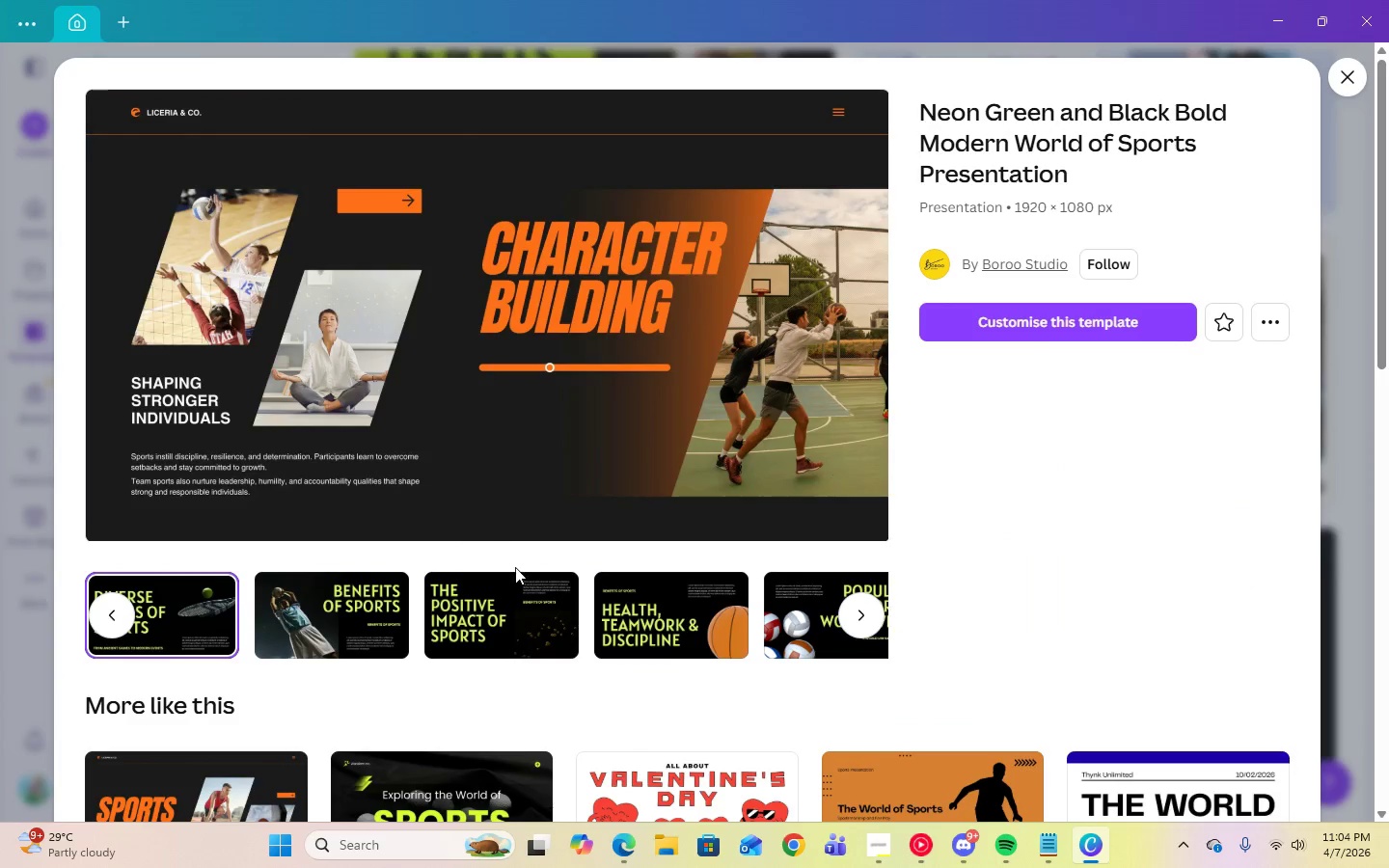 
left_click([373, 634])
 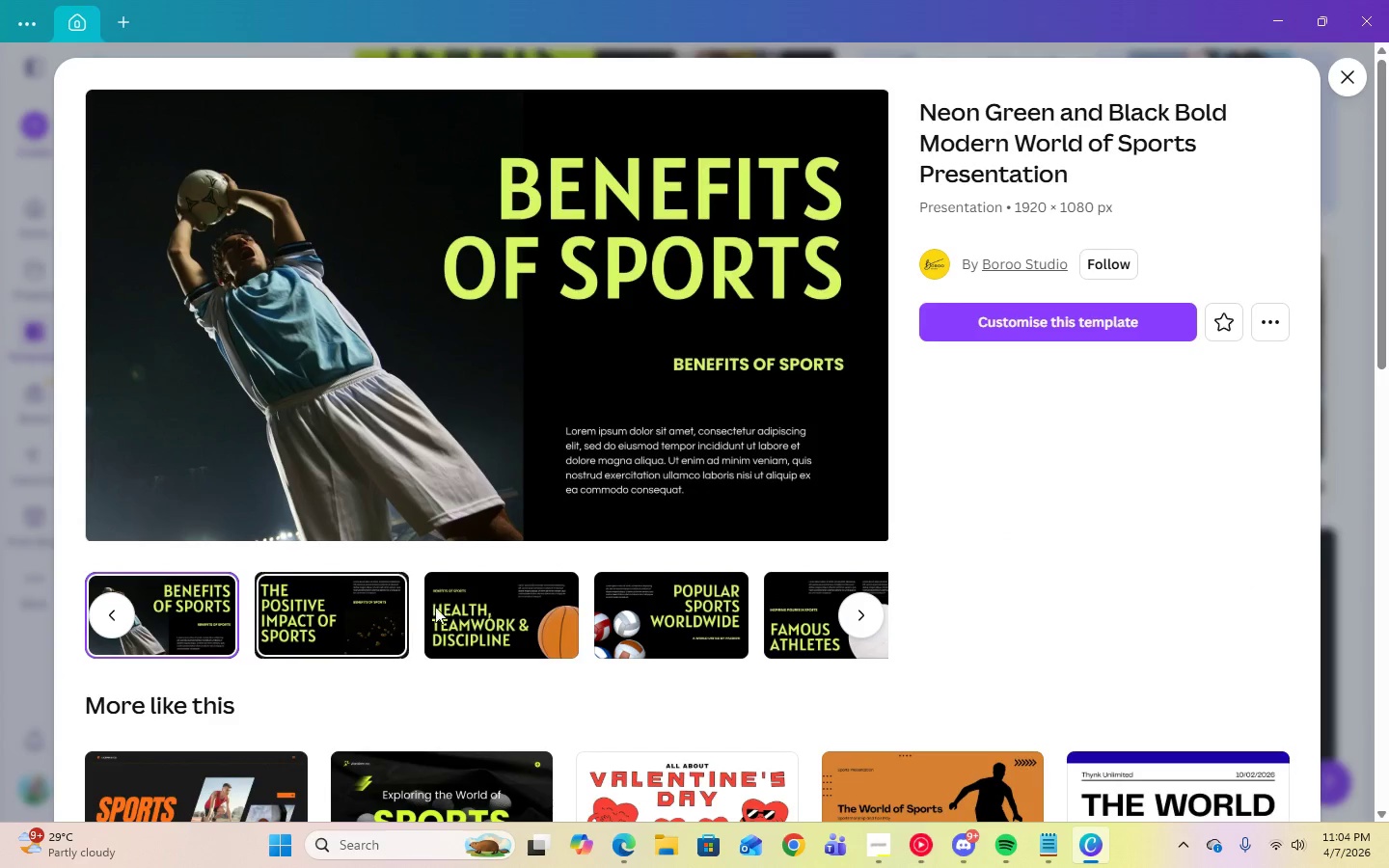 
left_click([481, 607])
 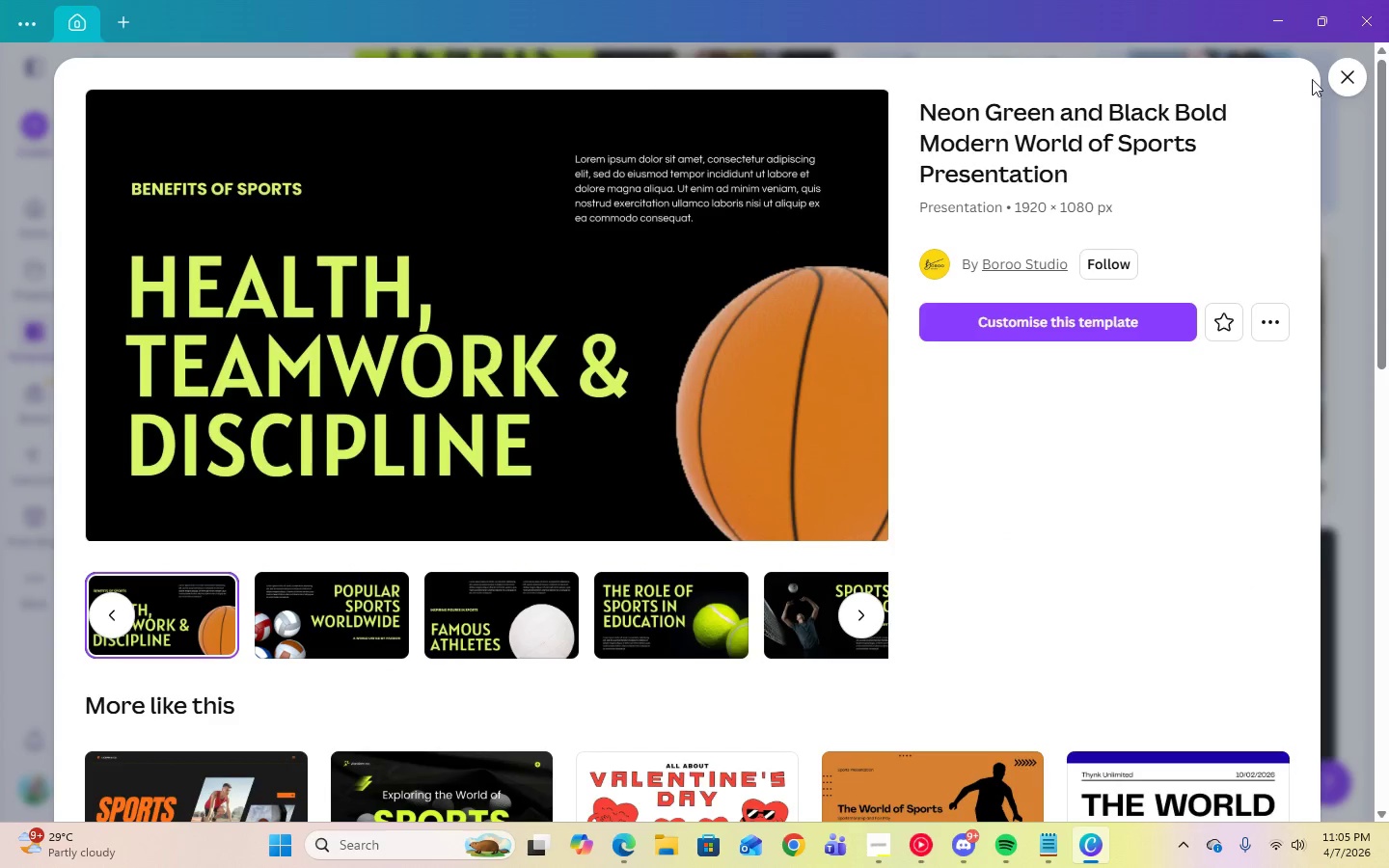 
left_click([1345, 77])
 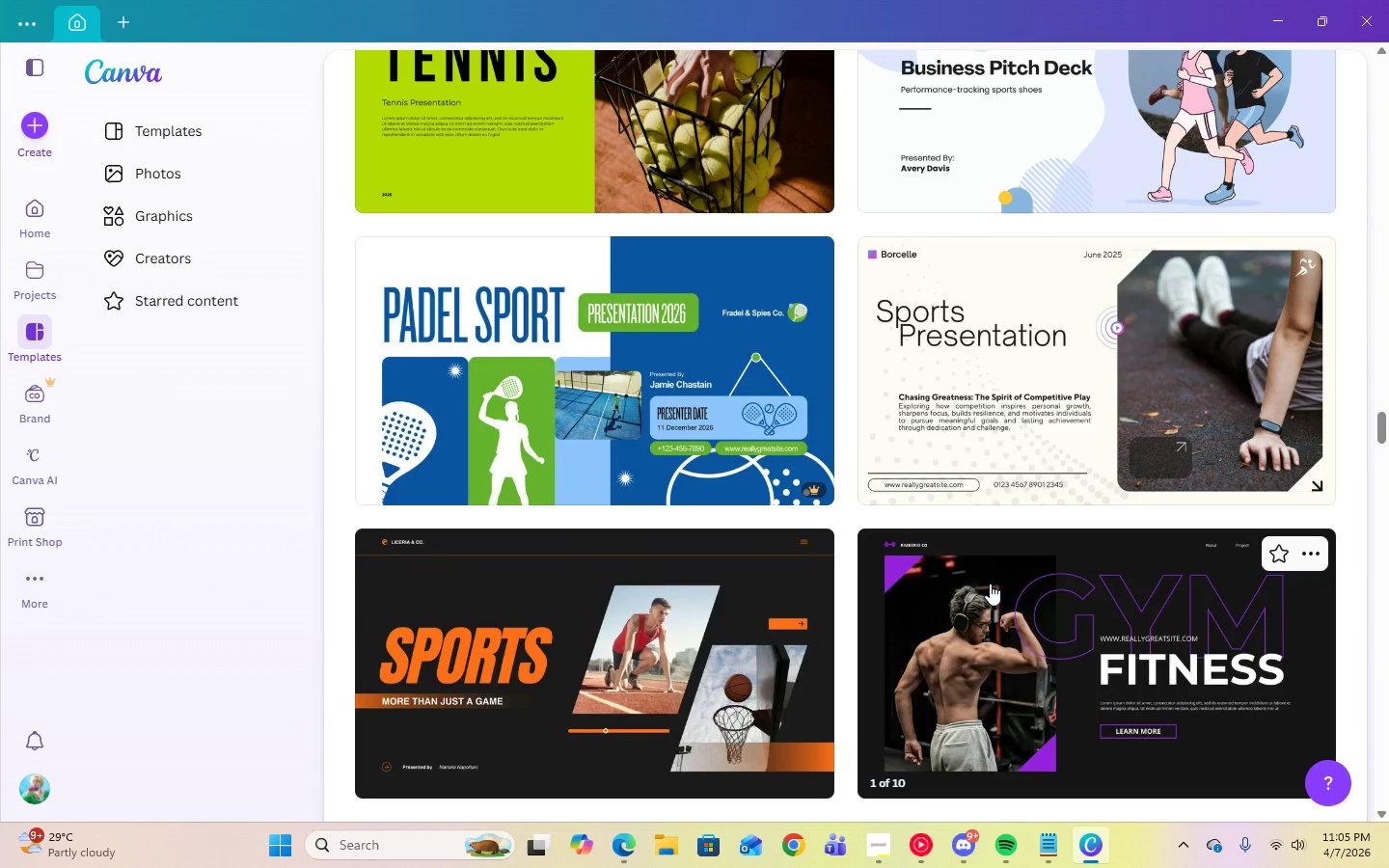 
scroll: coordinate [1069, 637], scroll_direction: down, amount: 29.0
 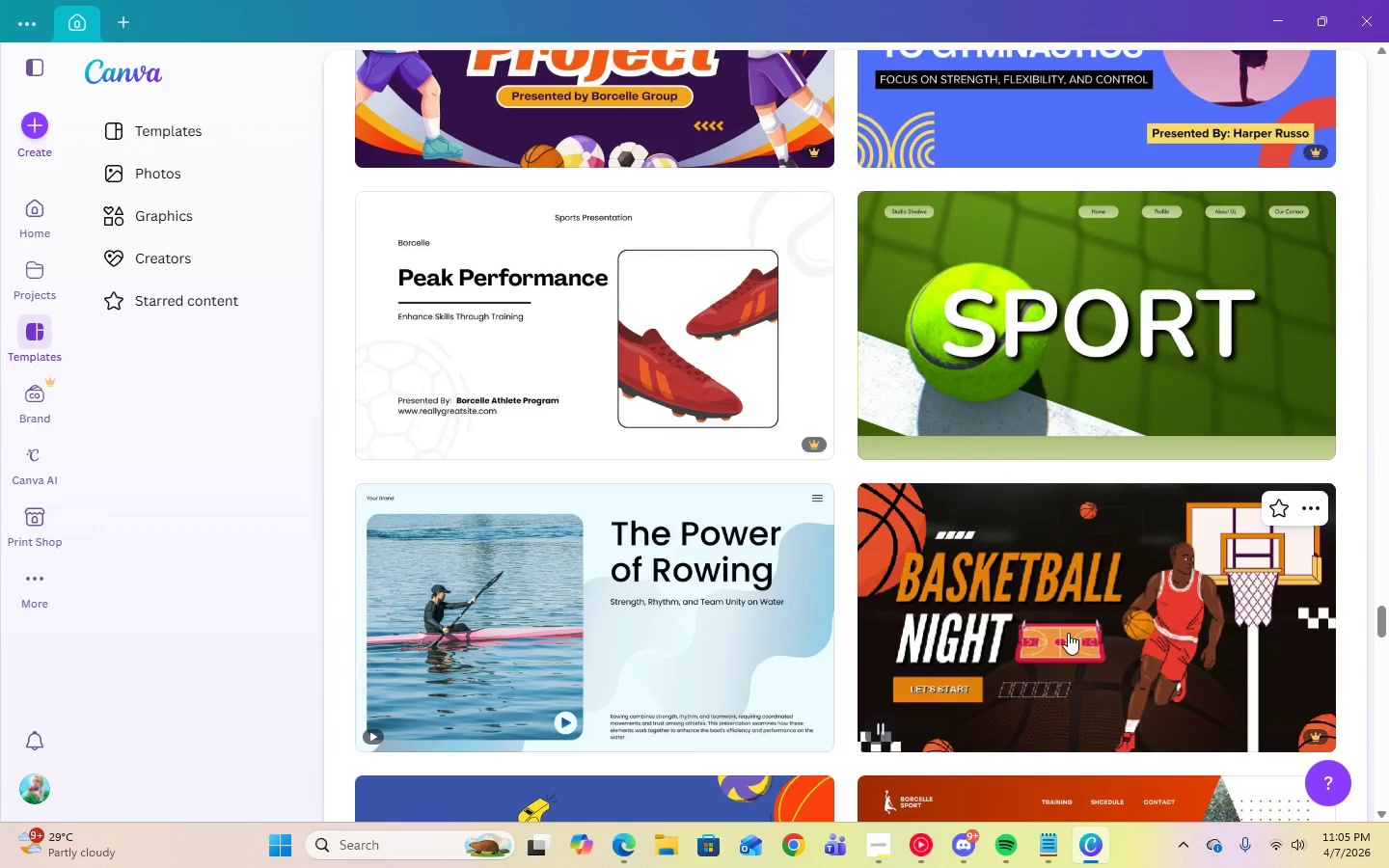 
scroll: coordinate [1068, 632], scroll_direction: down, amount: 4.0
 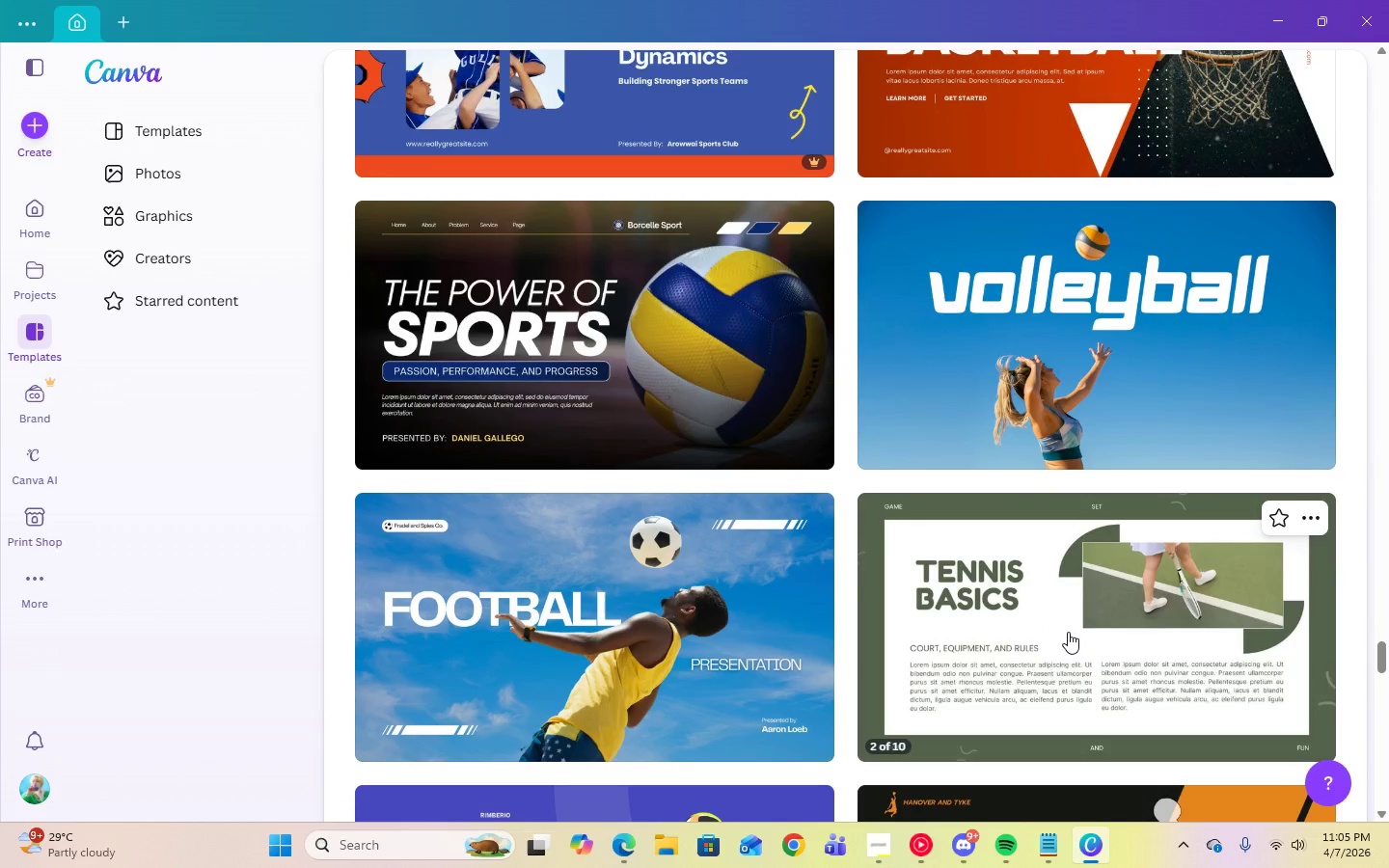 
mouse_move([772, 372])
 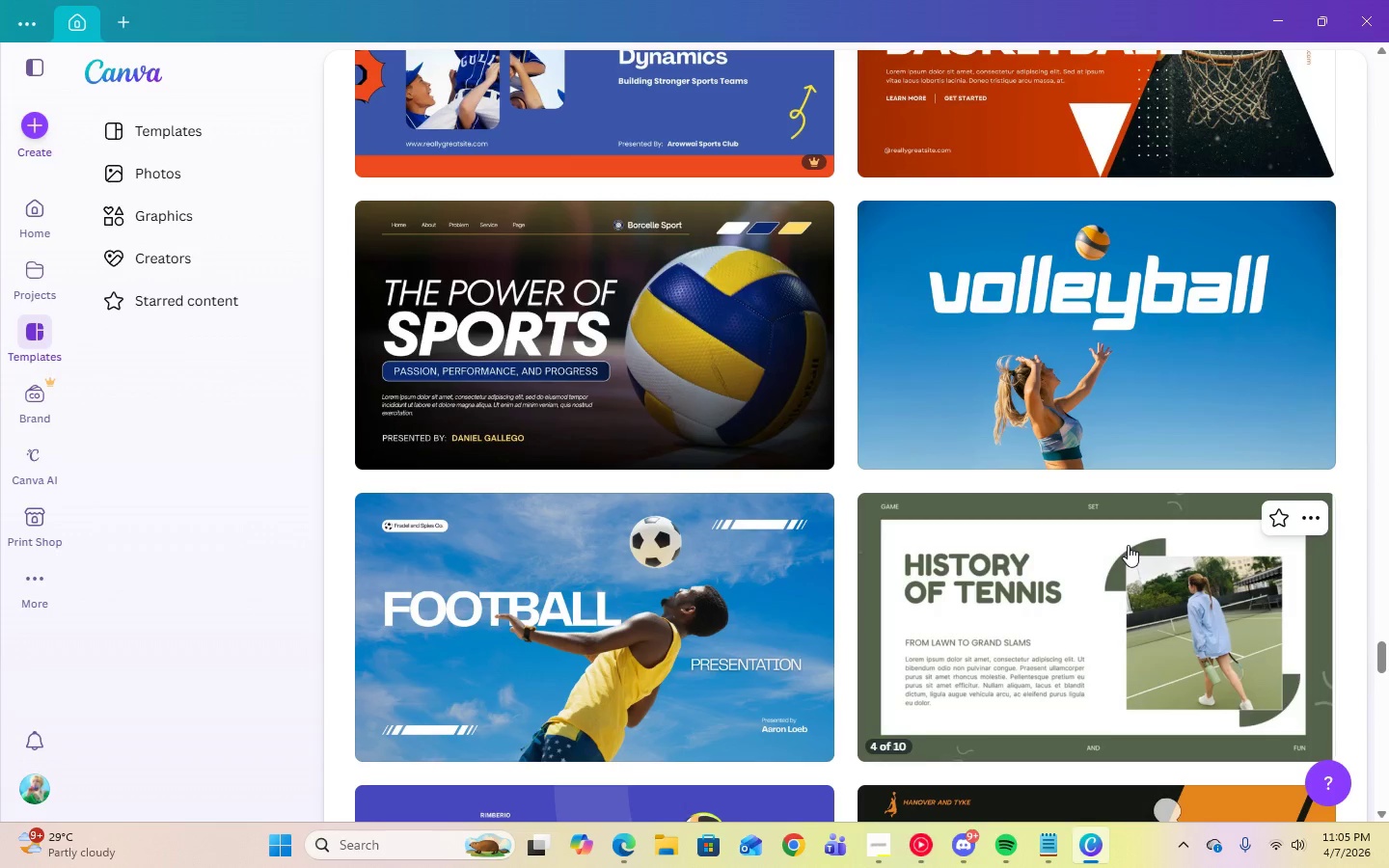 
scroll: coordinate [1197, 586], scroll_direction: down, amount: 6.0
 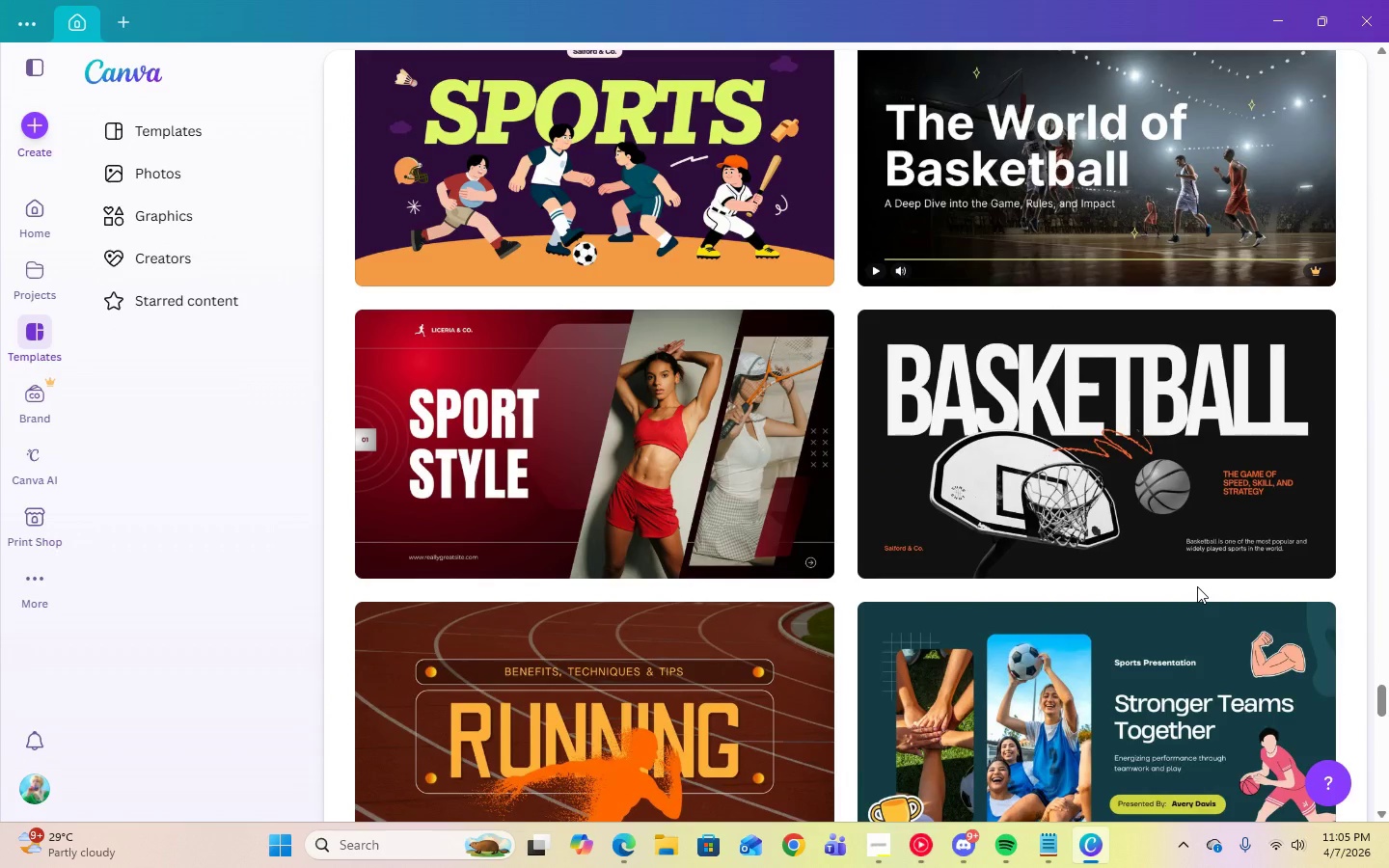 
scroll: coordinate [1184, 564], scroll_direction: up, amount: 68.0
 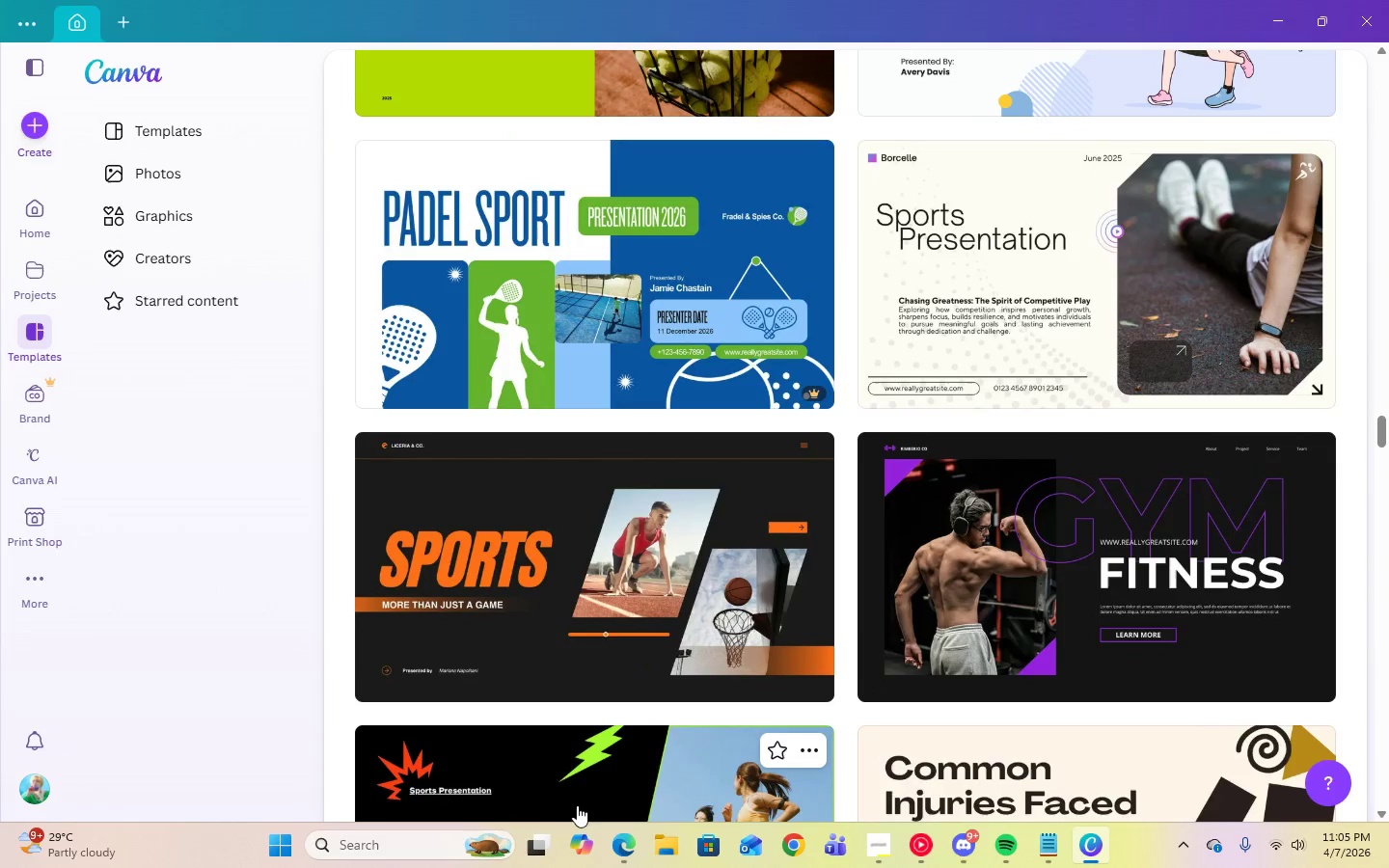 
left_click([610, 846])
 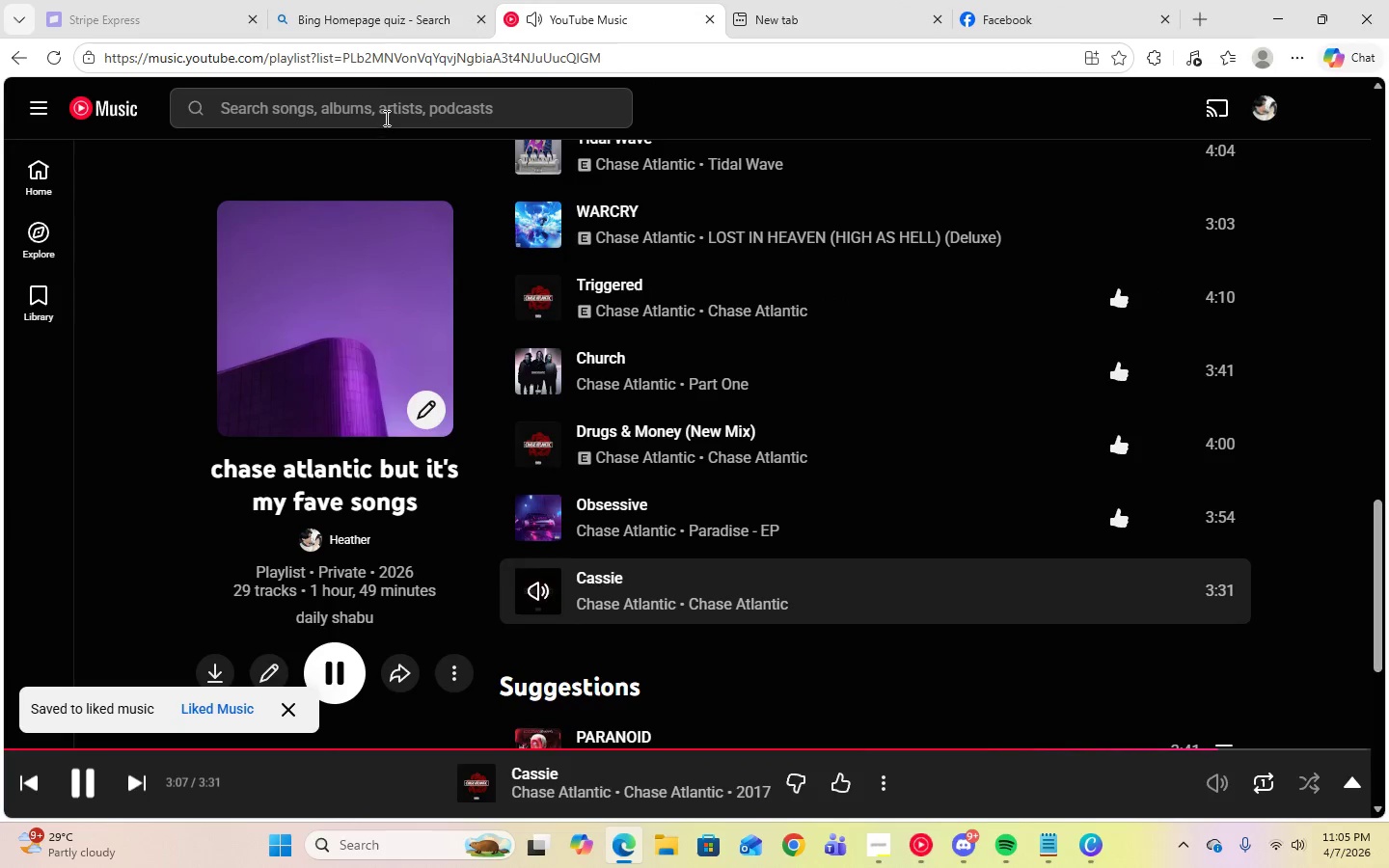 
left_click([378, 5])
 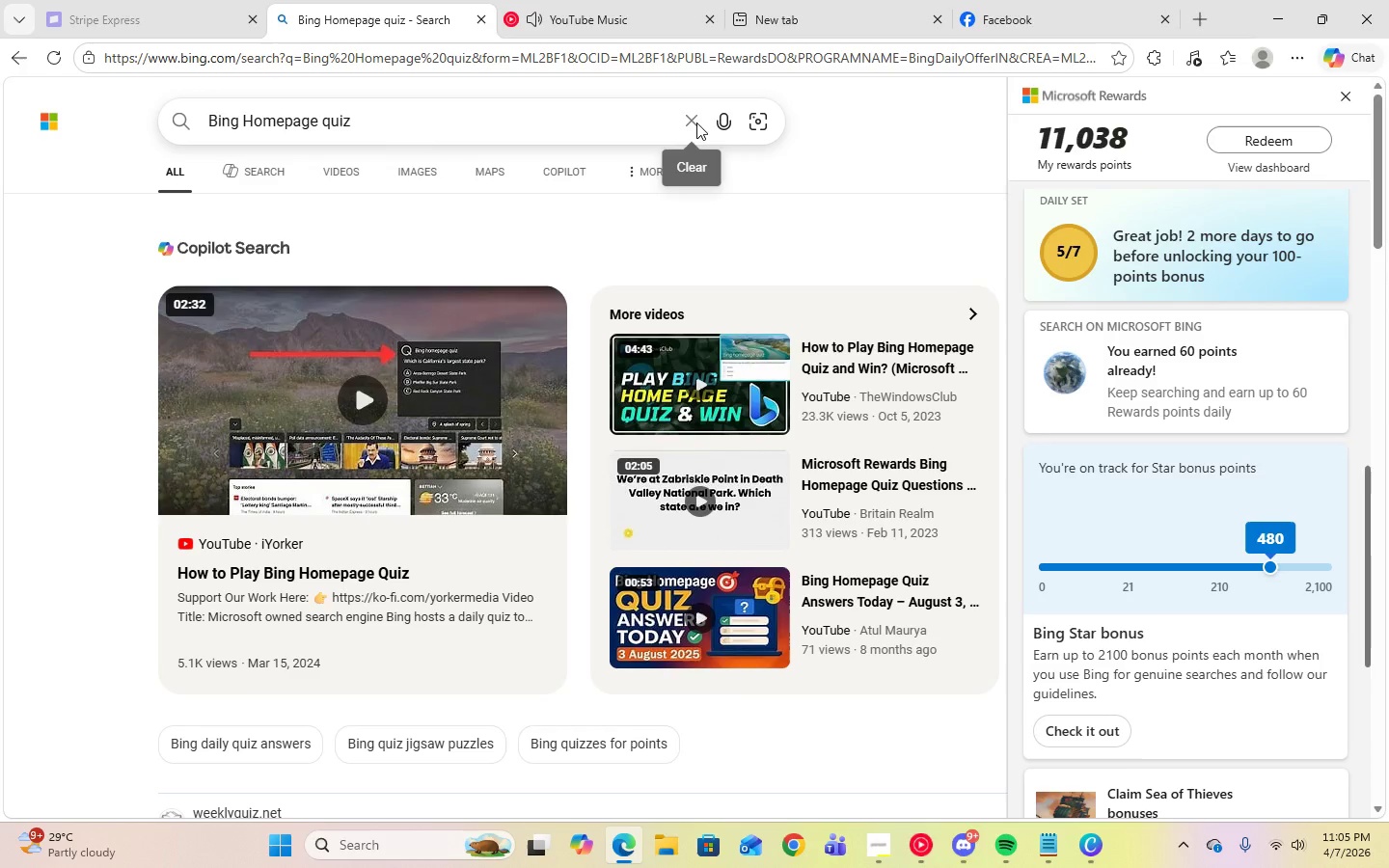 
scroll: coordinate [1159, 736], scroll_direction: down, amount: 4.0
 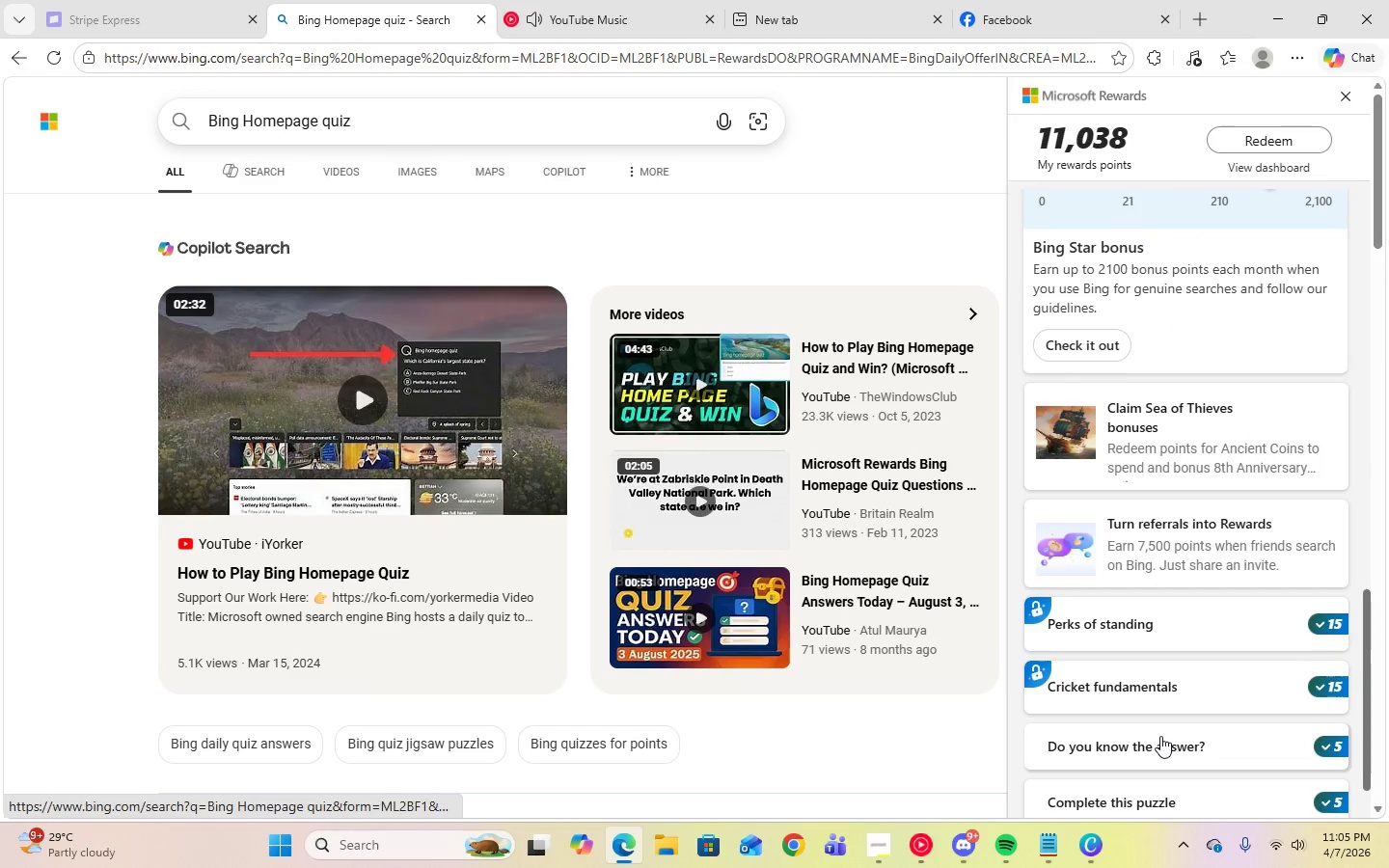 
scroll: coordinate [1162, 734], scroll_direction: up, amount: 16.0
 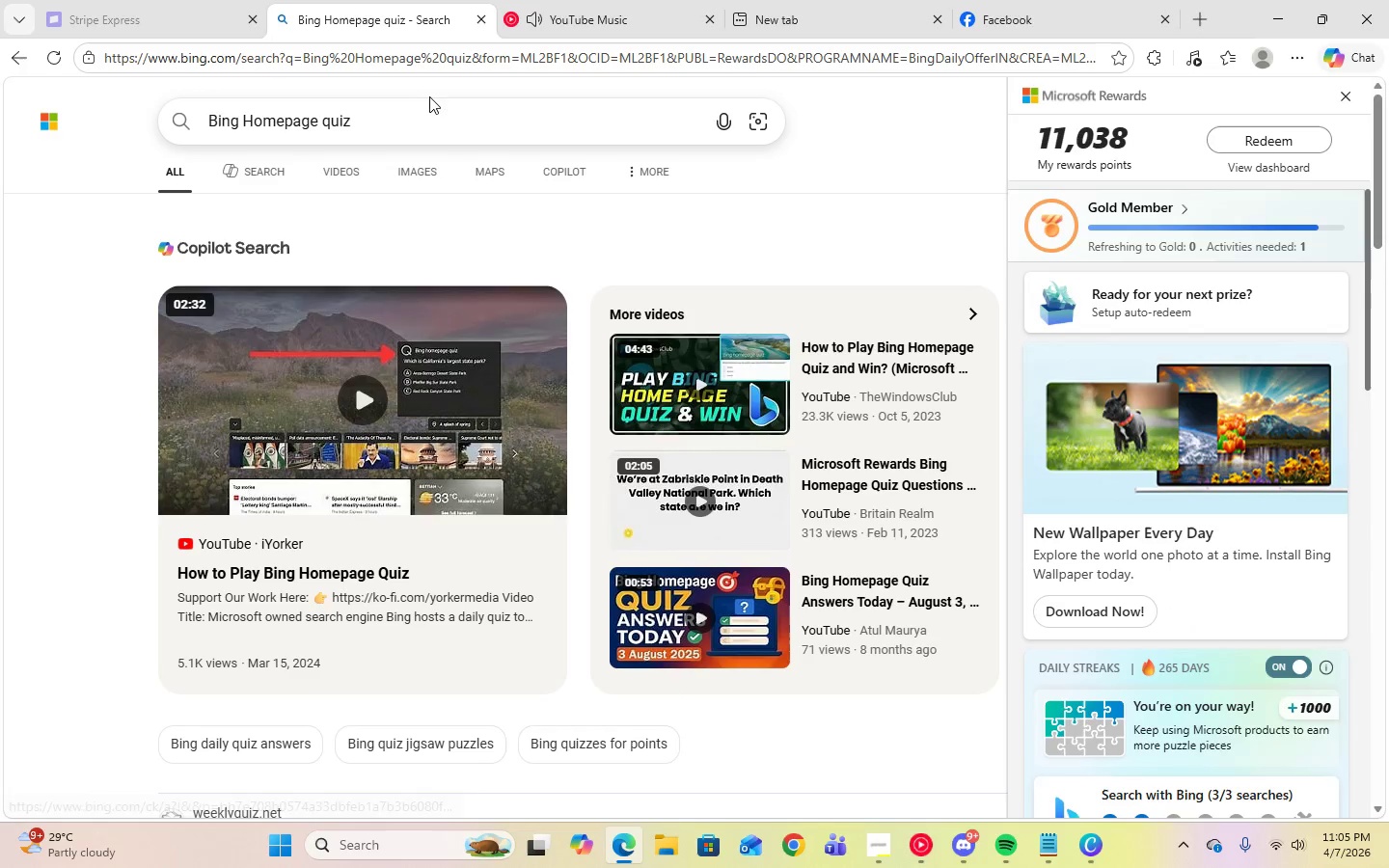 
left_click([435, 117])
 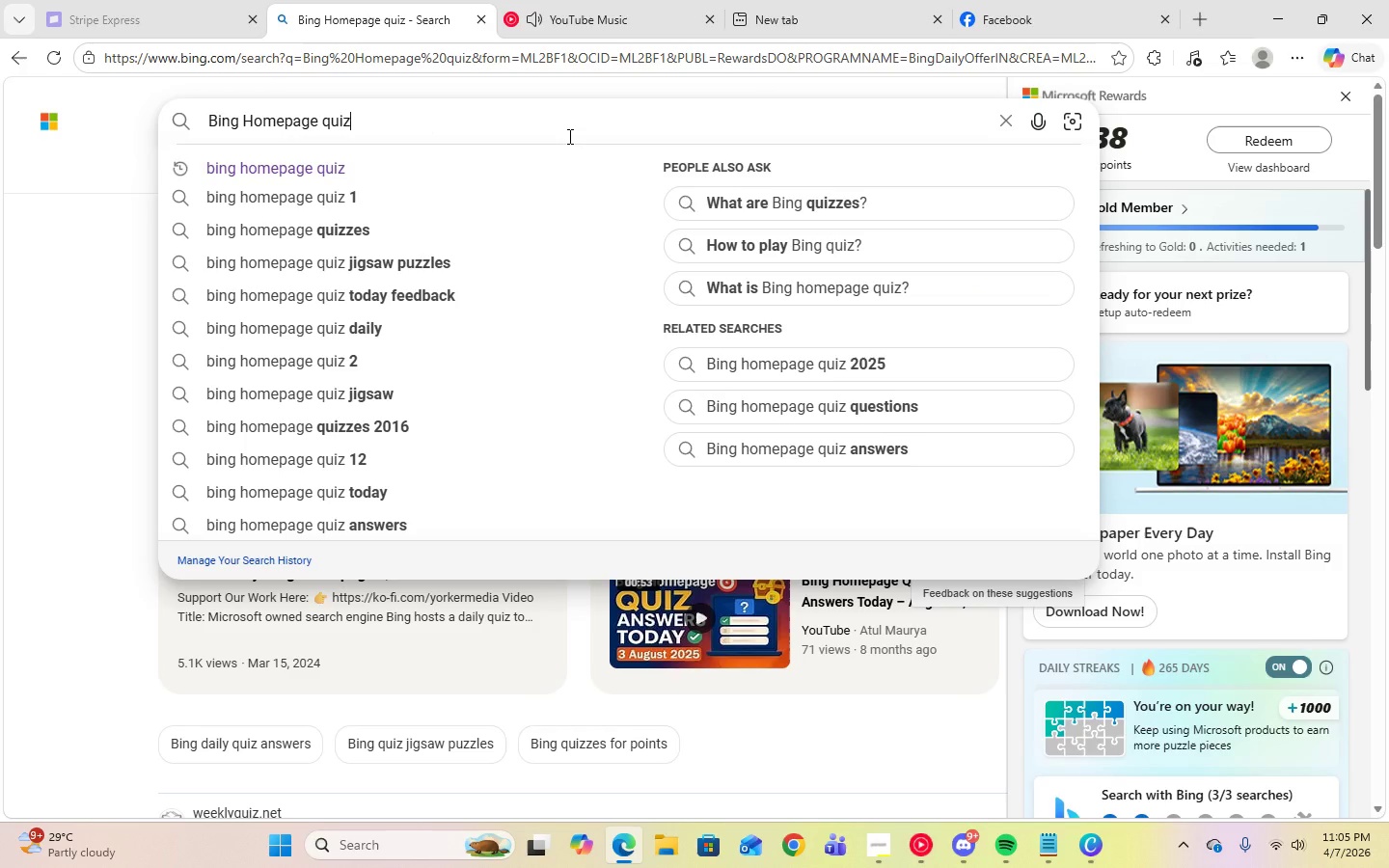 
hold_key(key=Backspace, duration=1.12)
 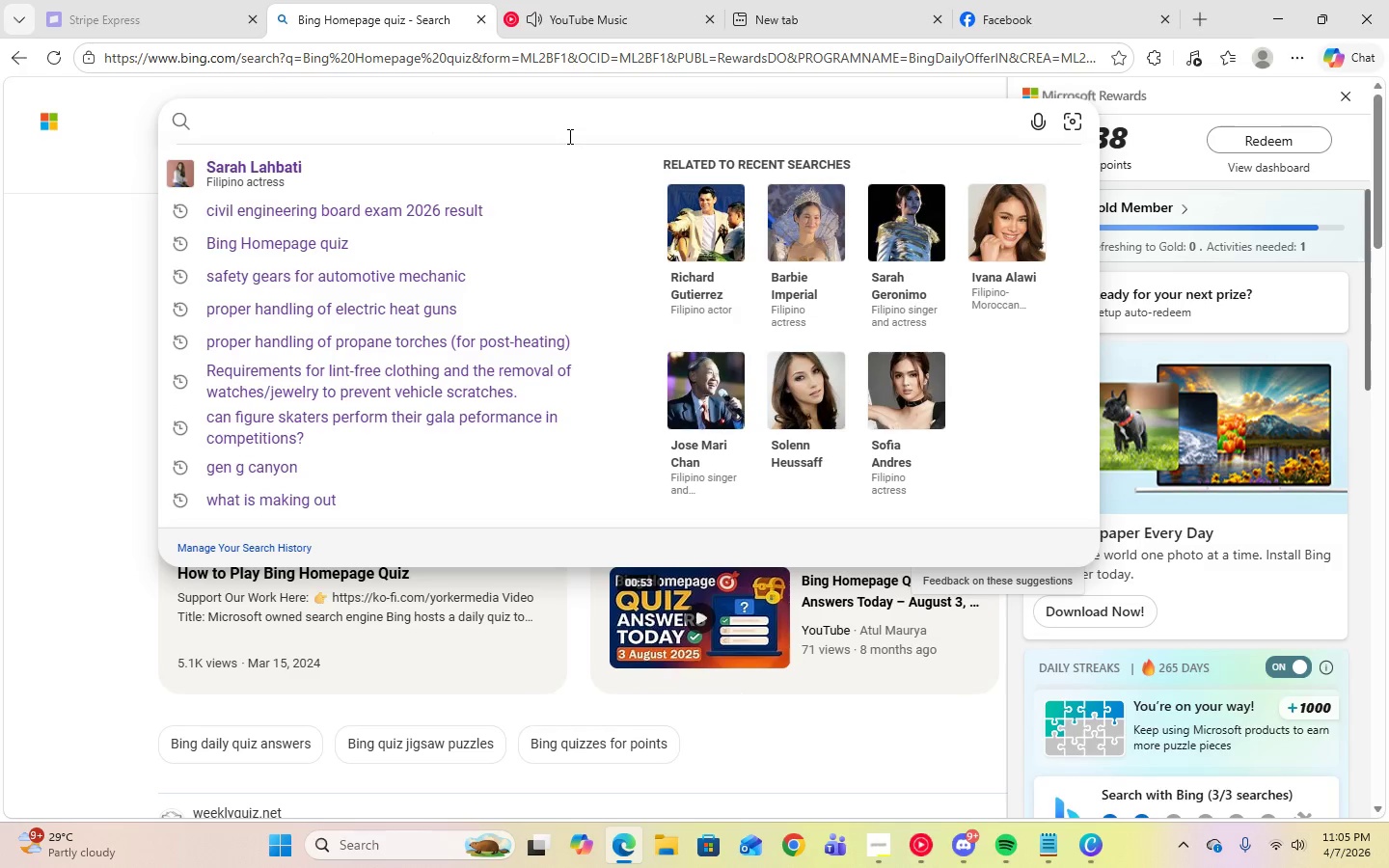 
type(high contr)
 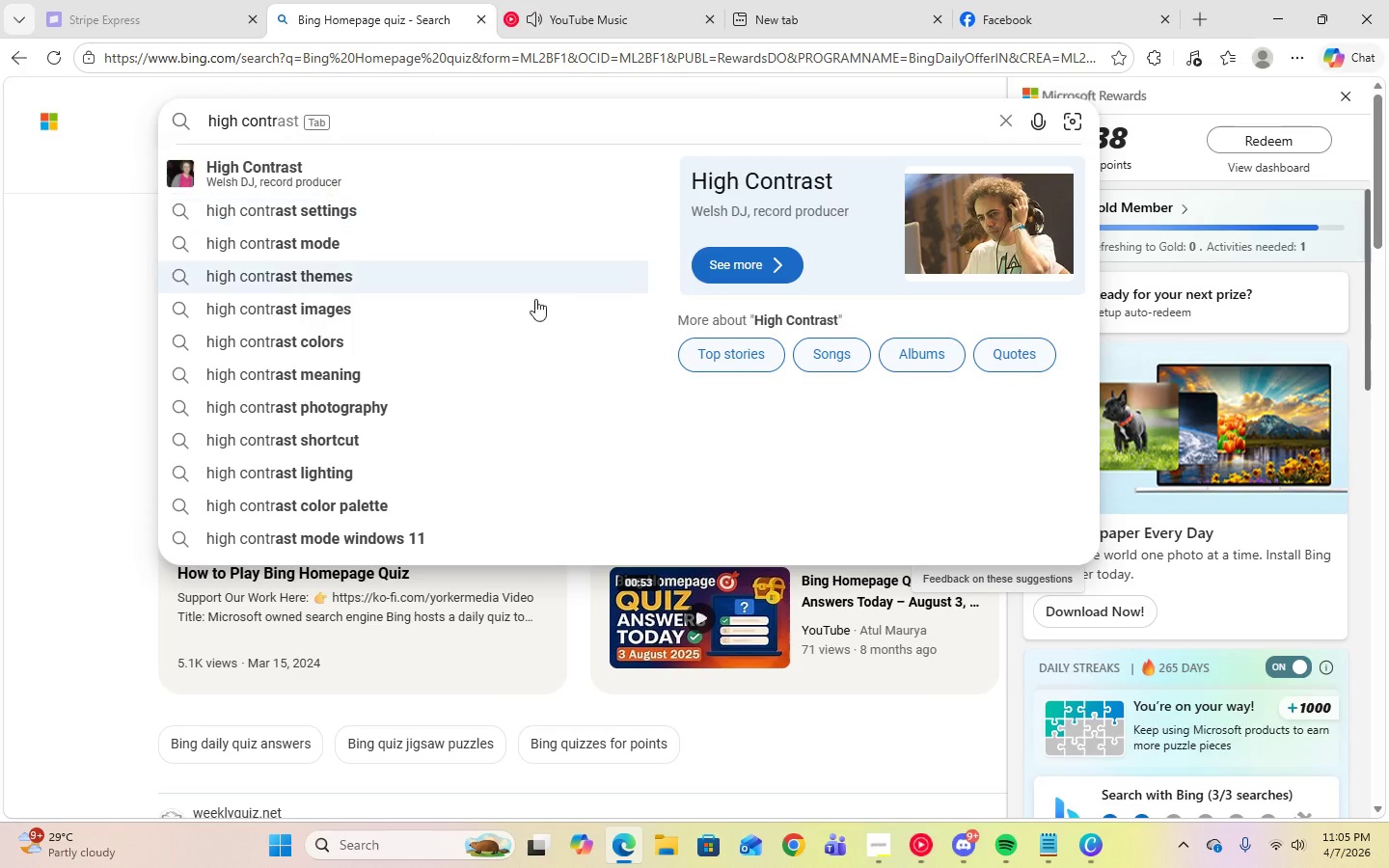 
left_click([321, 335])
 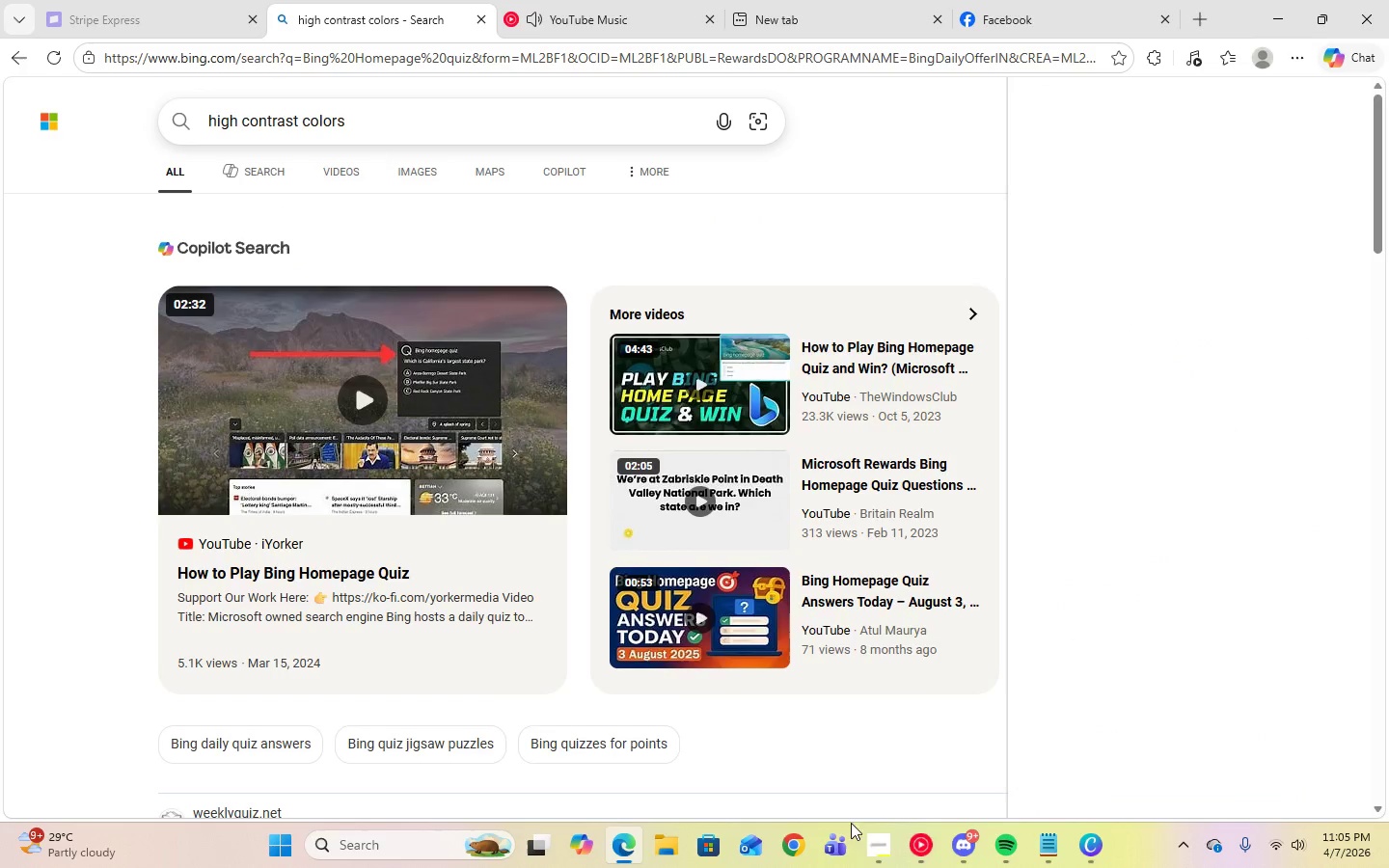 
left_click([881, 851])